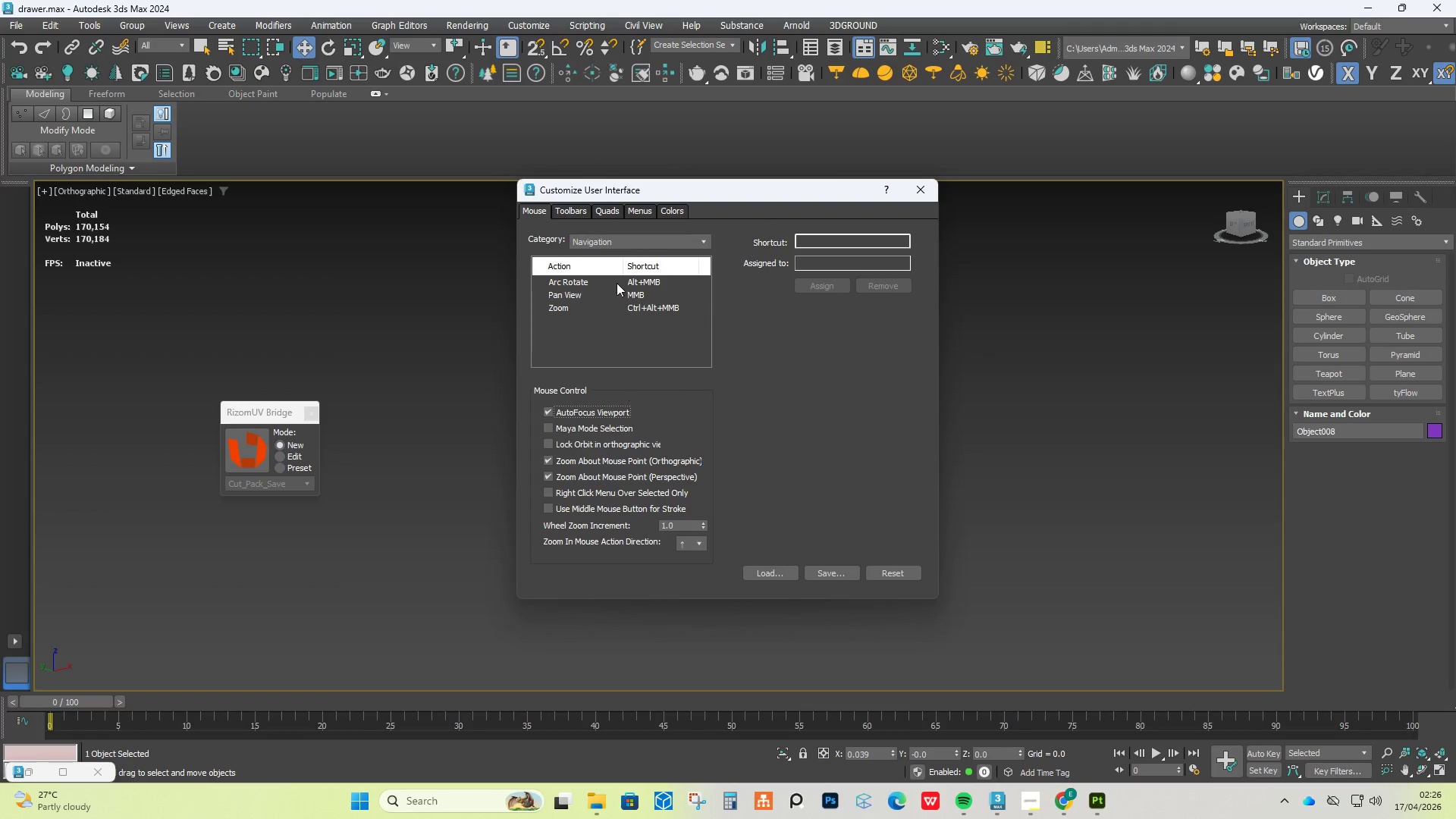 
left_click([563, 209])
 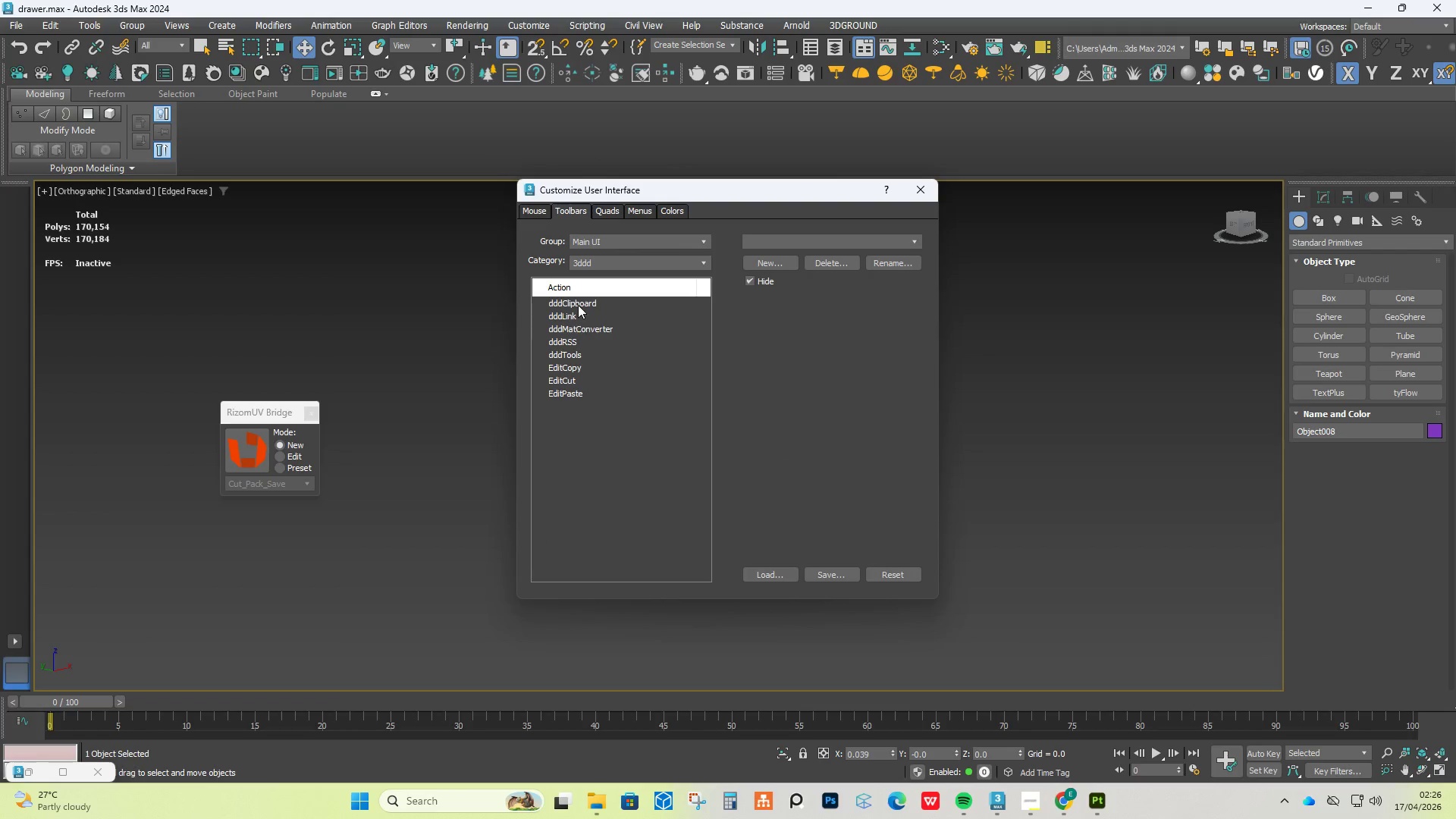 
left_click([583, 261])
 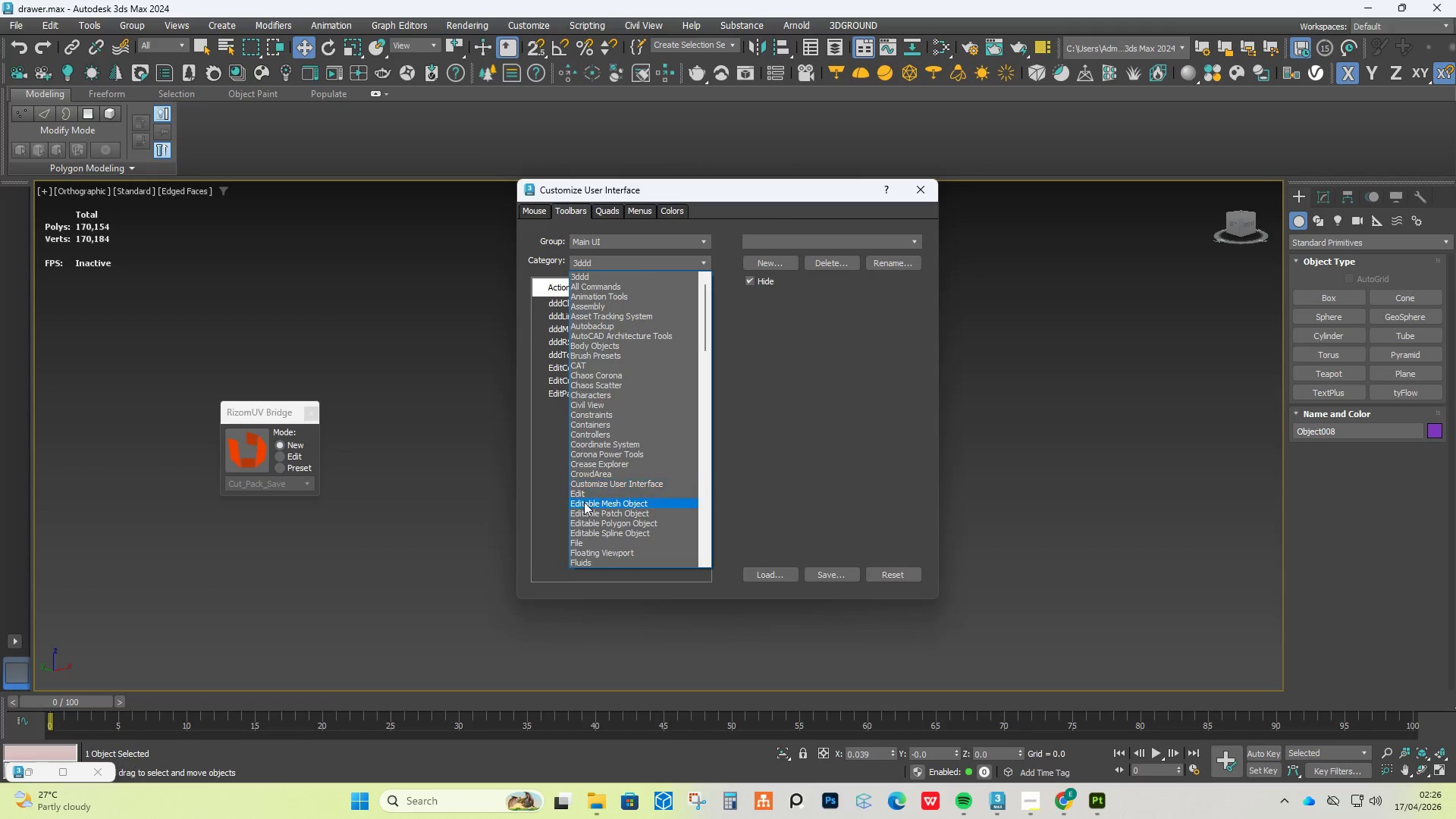 
scroll: coordinate [592, 537], scroll_direction: down, amount: 49.0
 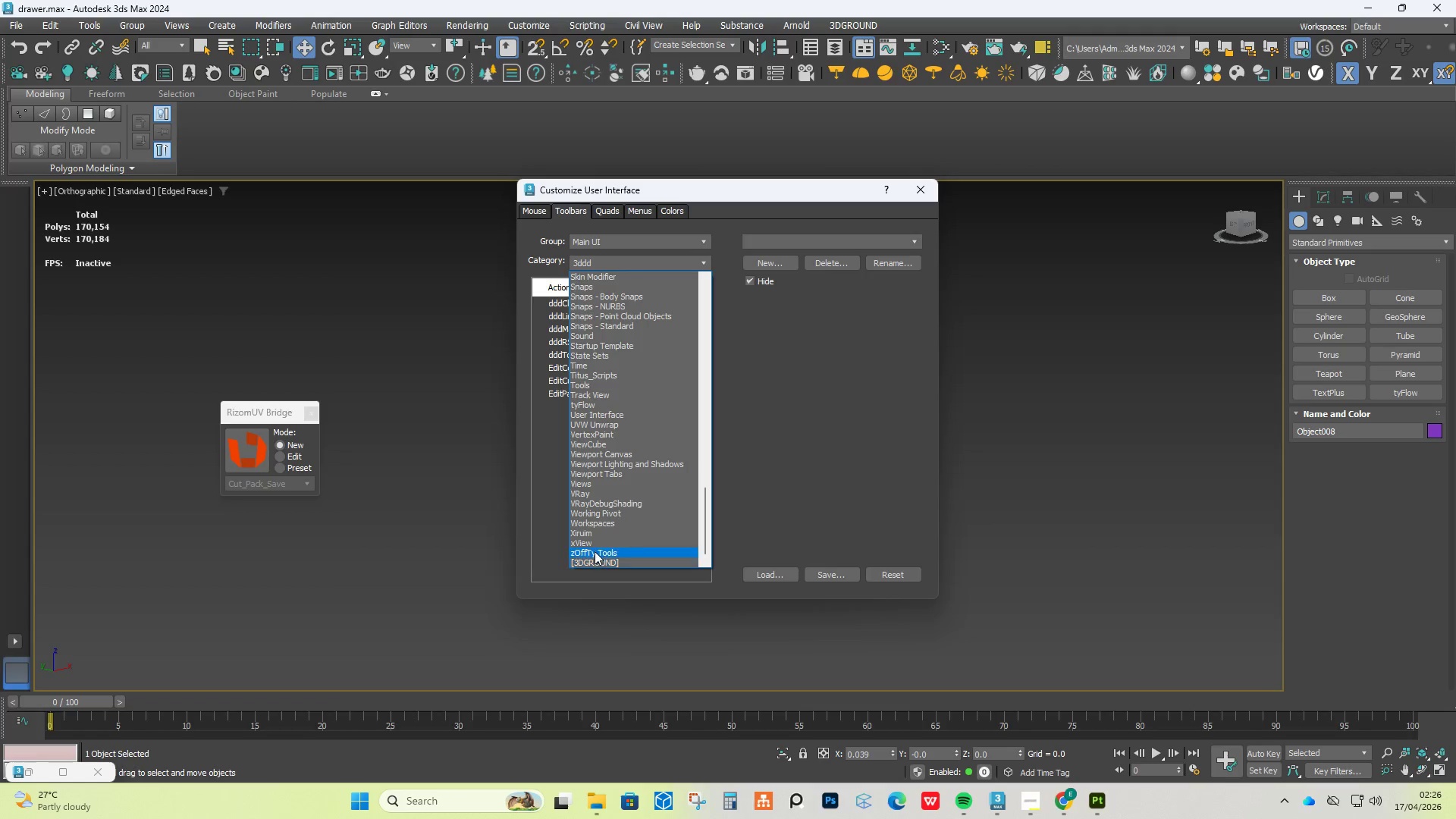 
left_click_drag(start_coordinate=[595, 551], to_coordinate=[636, 805])
 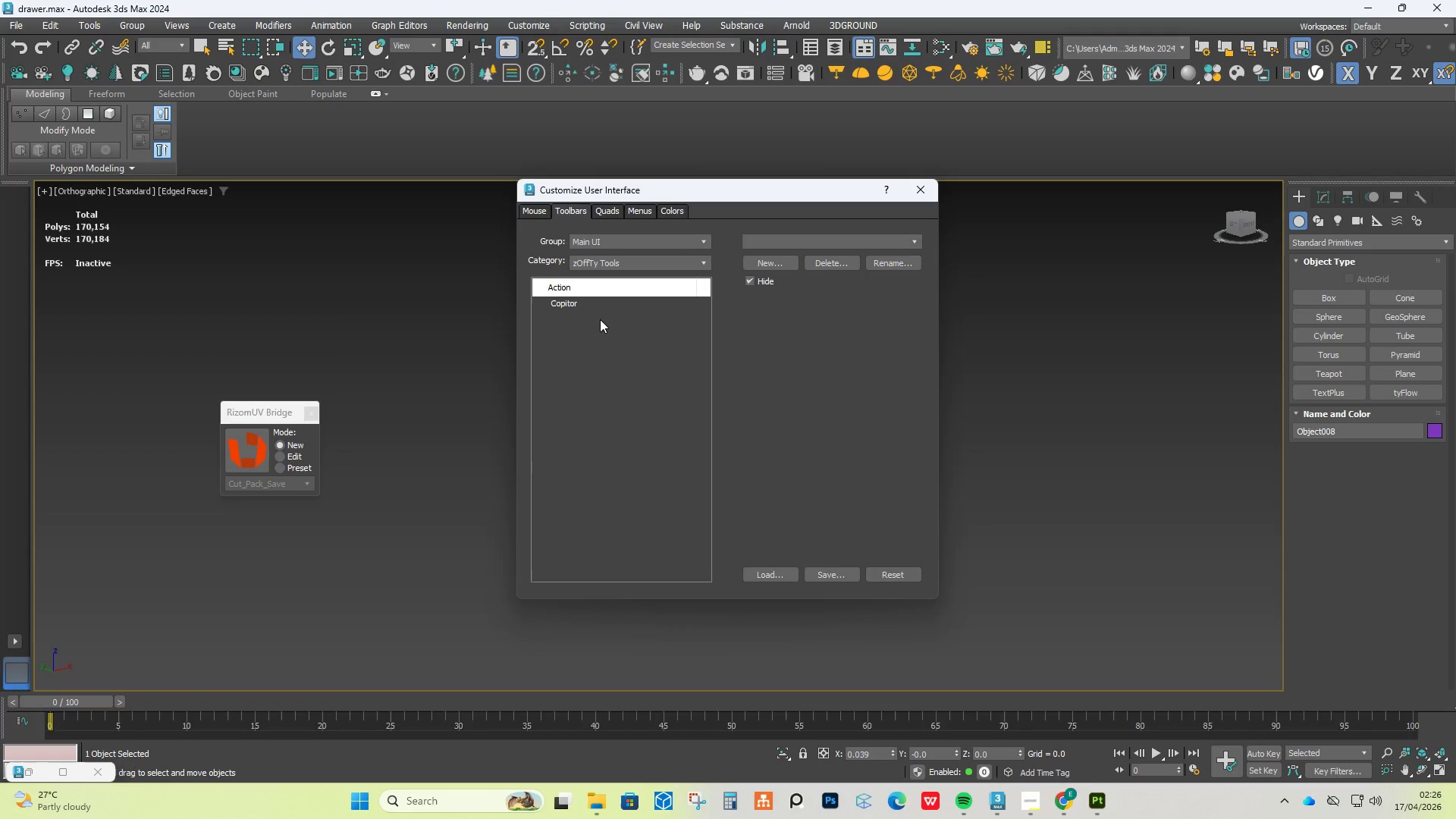 
left_click([589, 306])
 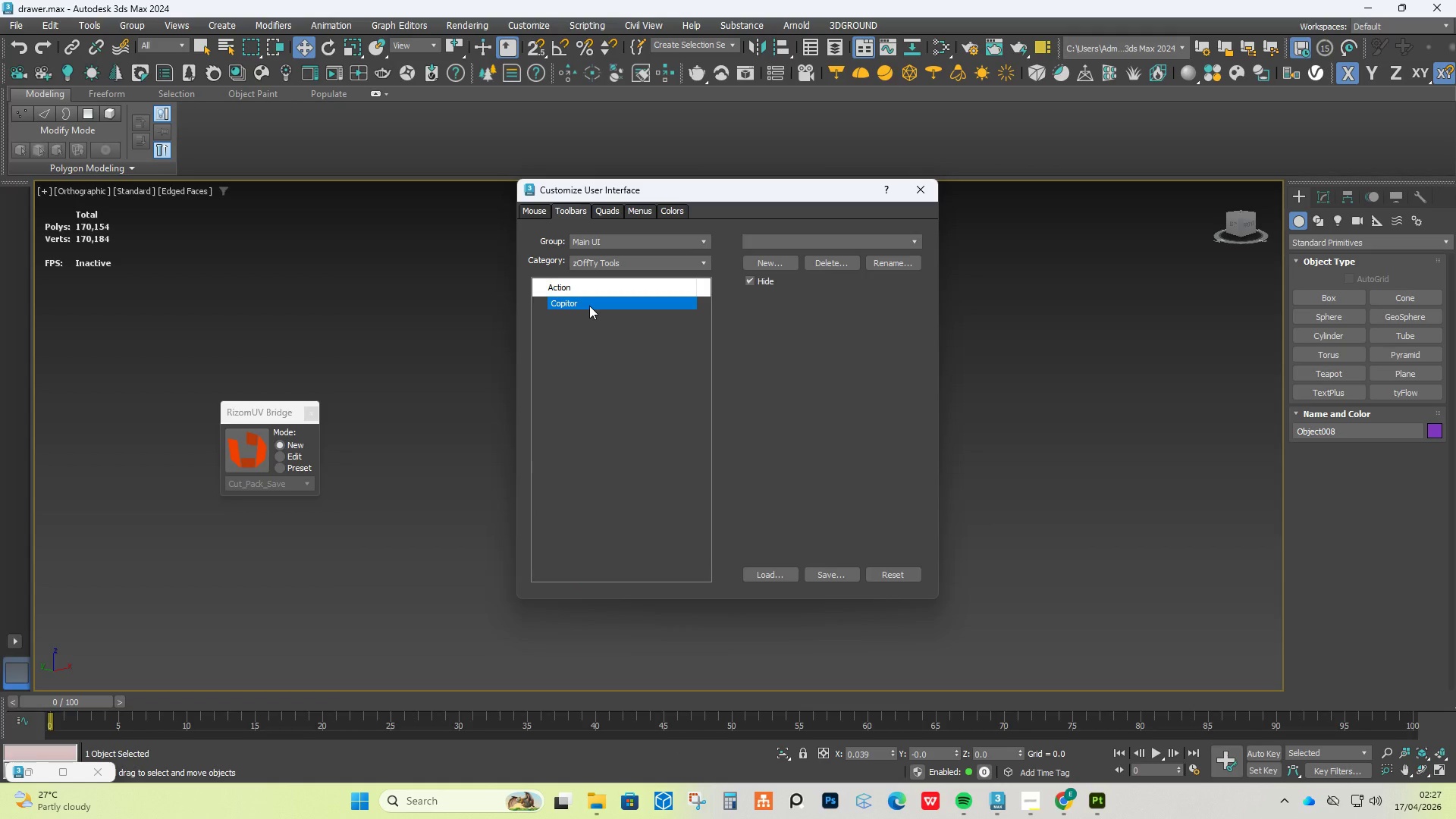 
left_click_drag(start_coordinate=[589, 306], to_coordinate=[1020, 67])
 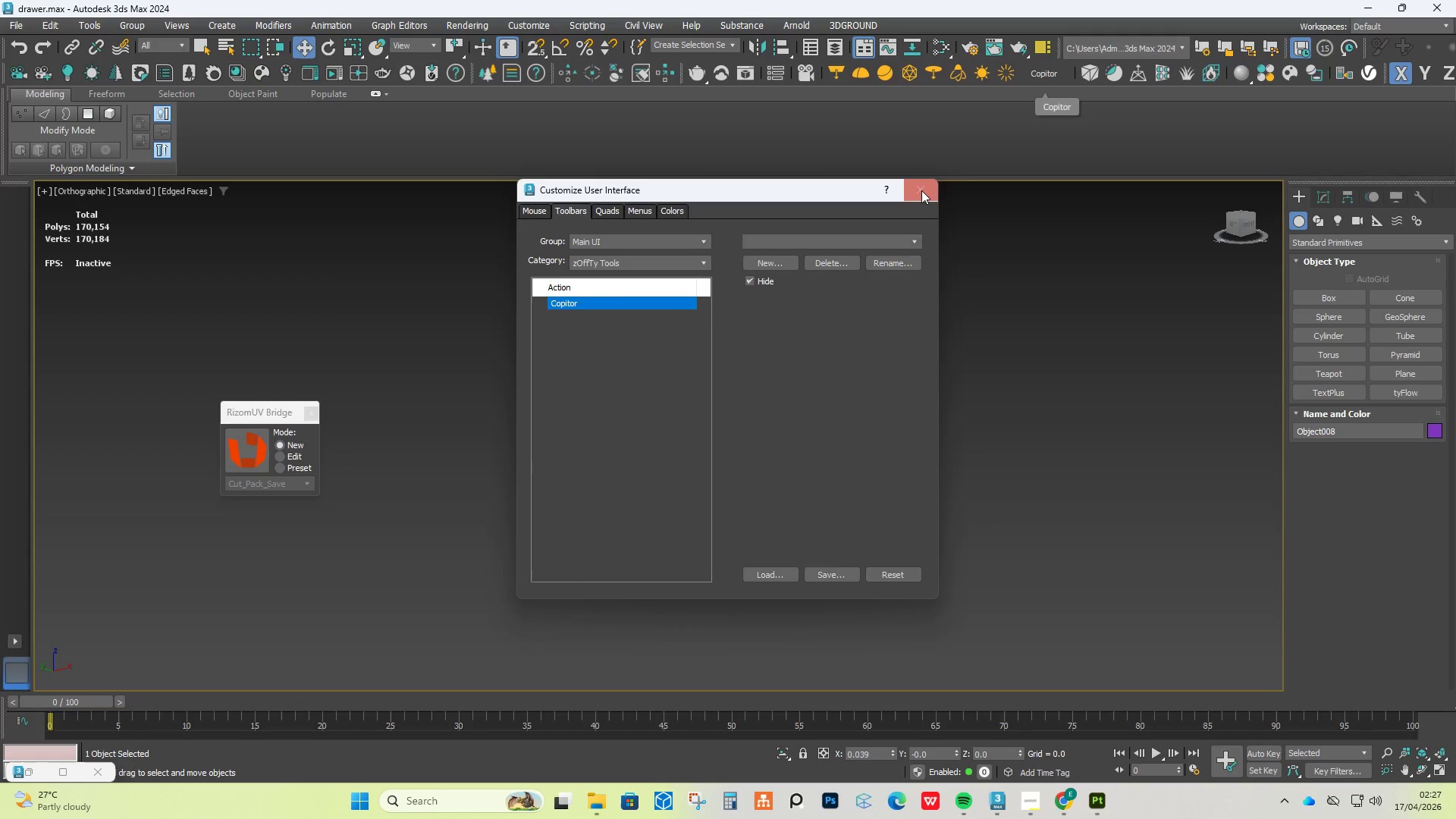 
left_click([920, 190])
 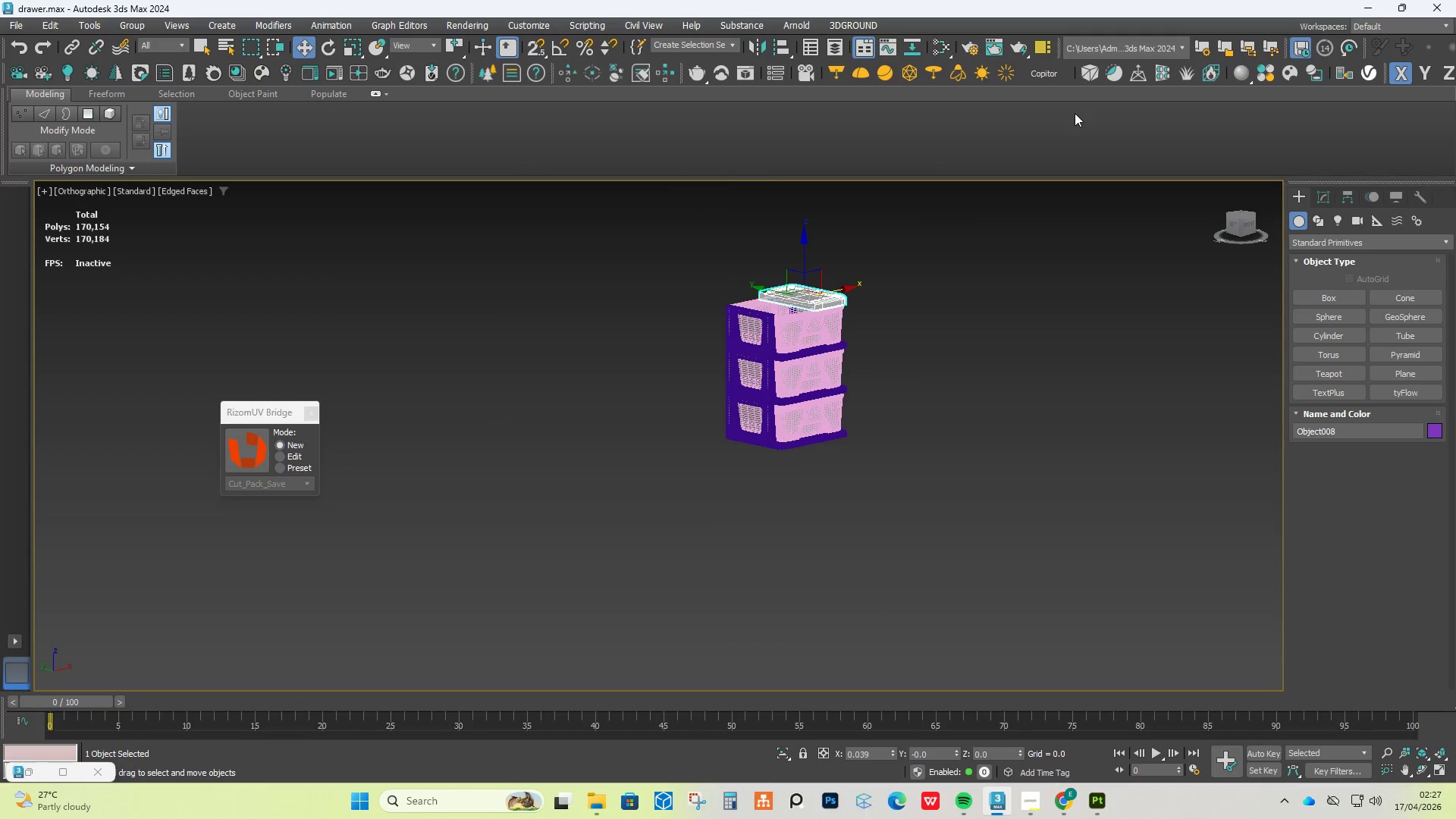 
left_click([1056, 76])
 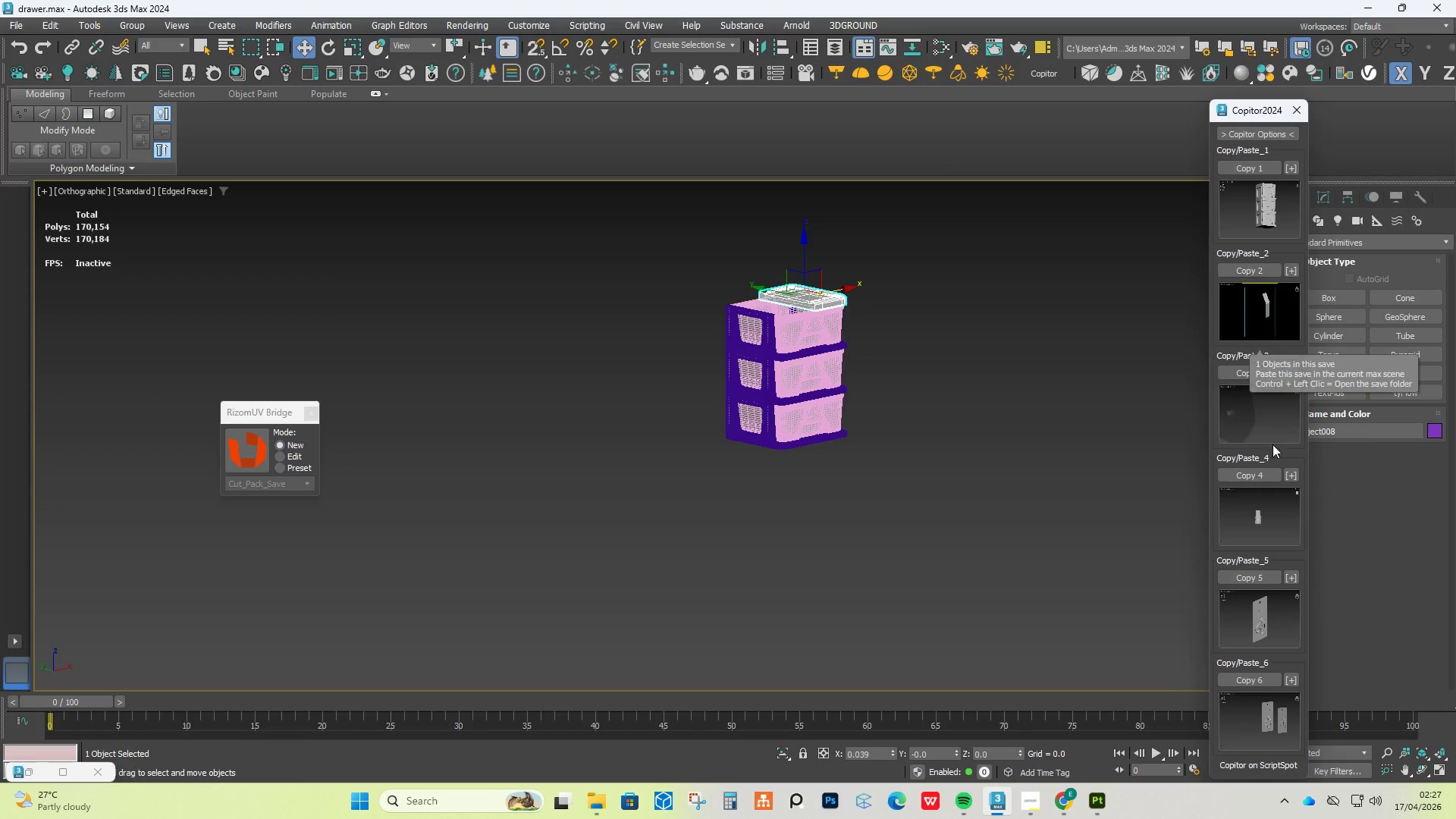 
left_click([1262, 376])
 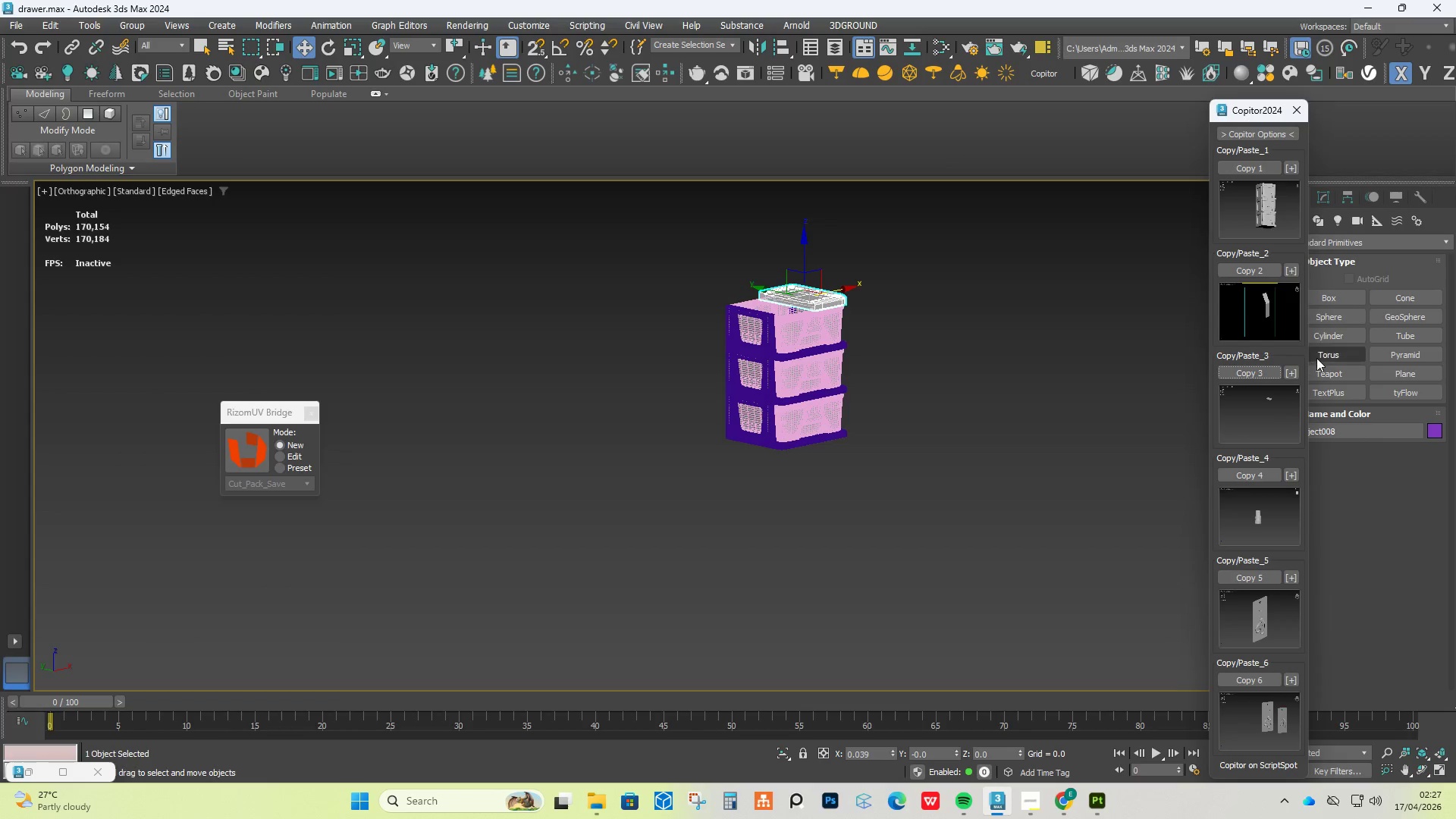 
left_click_drag(start_coordinate=[642, 283], to_coordinate=[926, 515])
 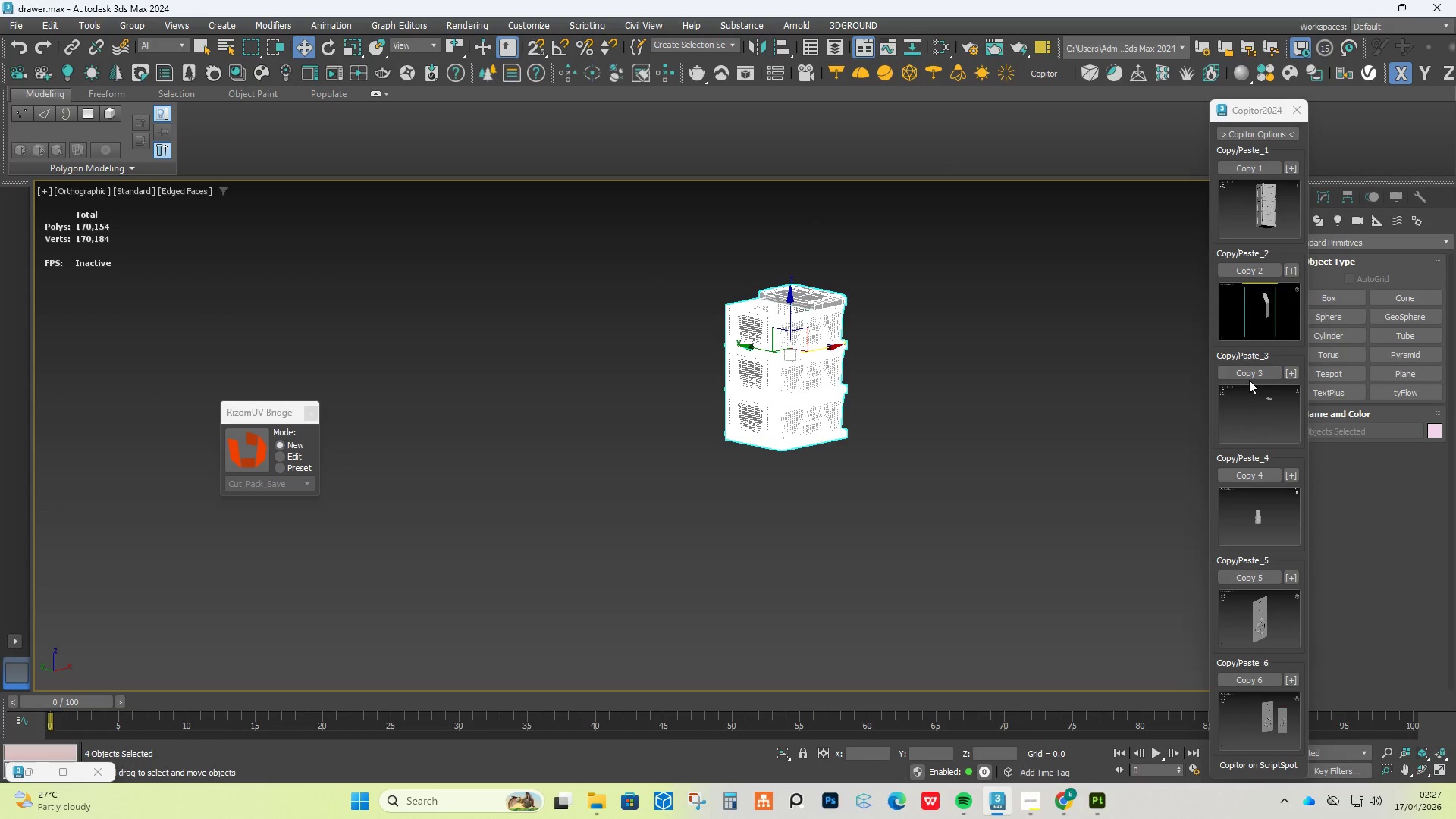 
left_click([1251, 376])
 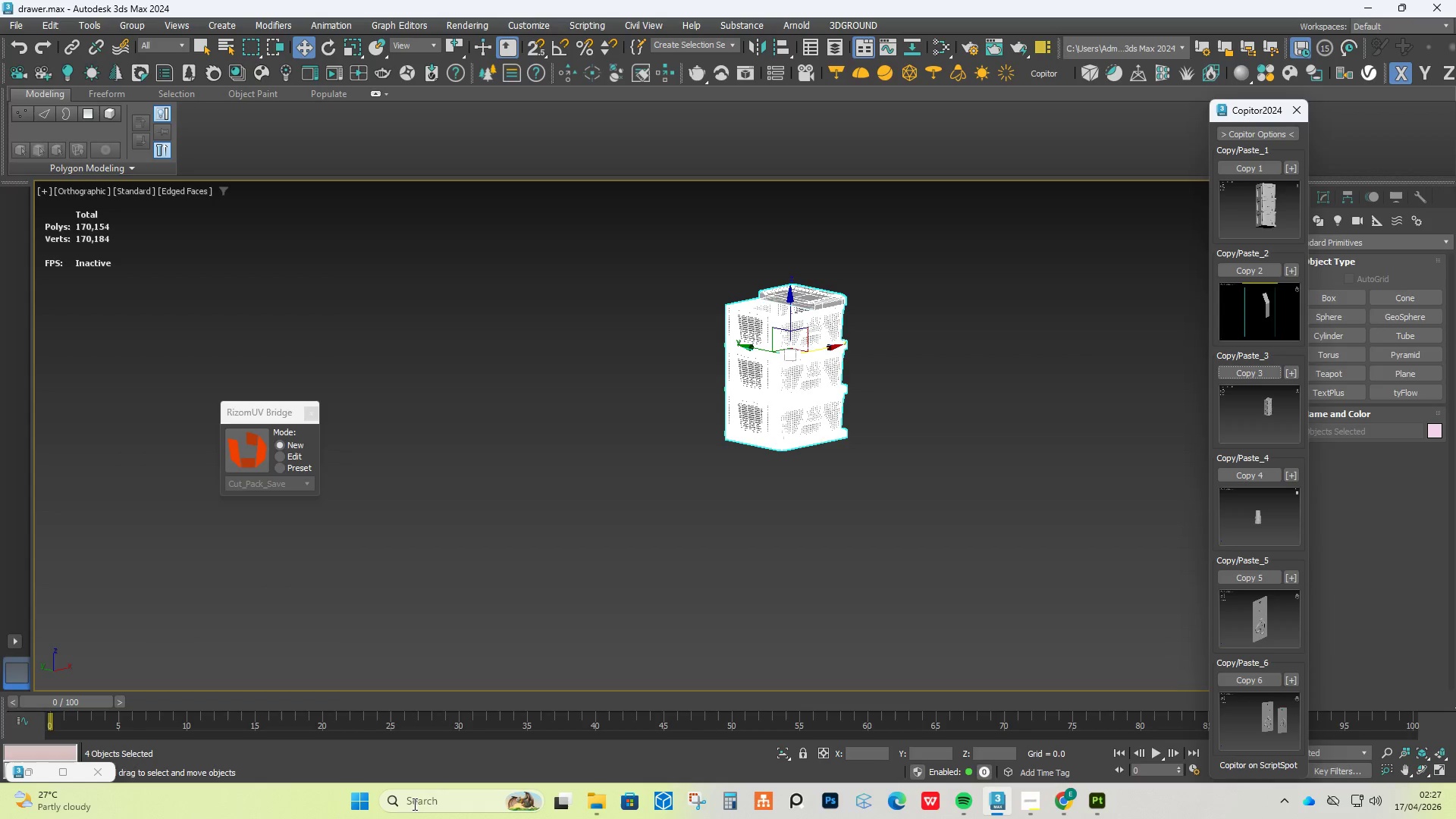 